 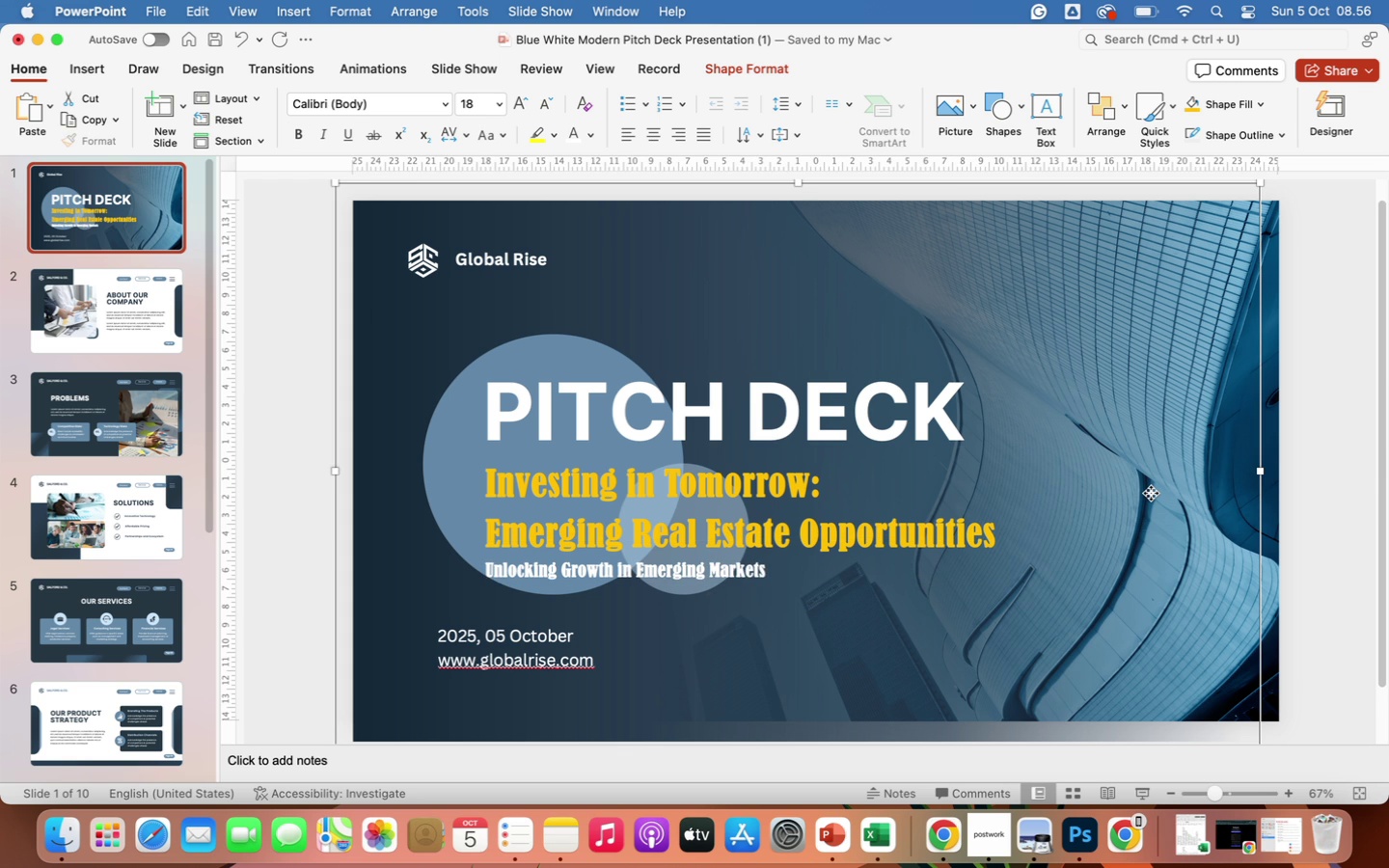 
left_click([506, 630])
 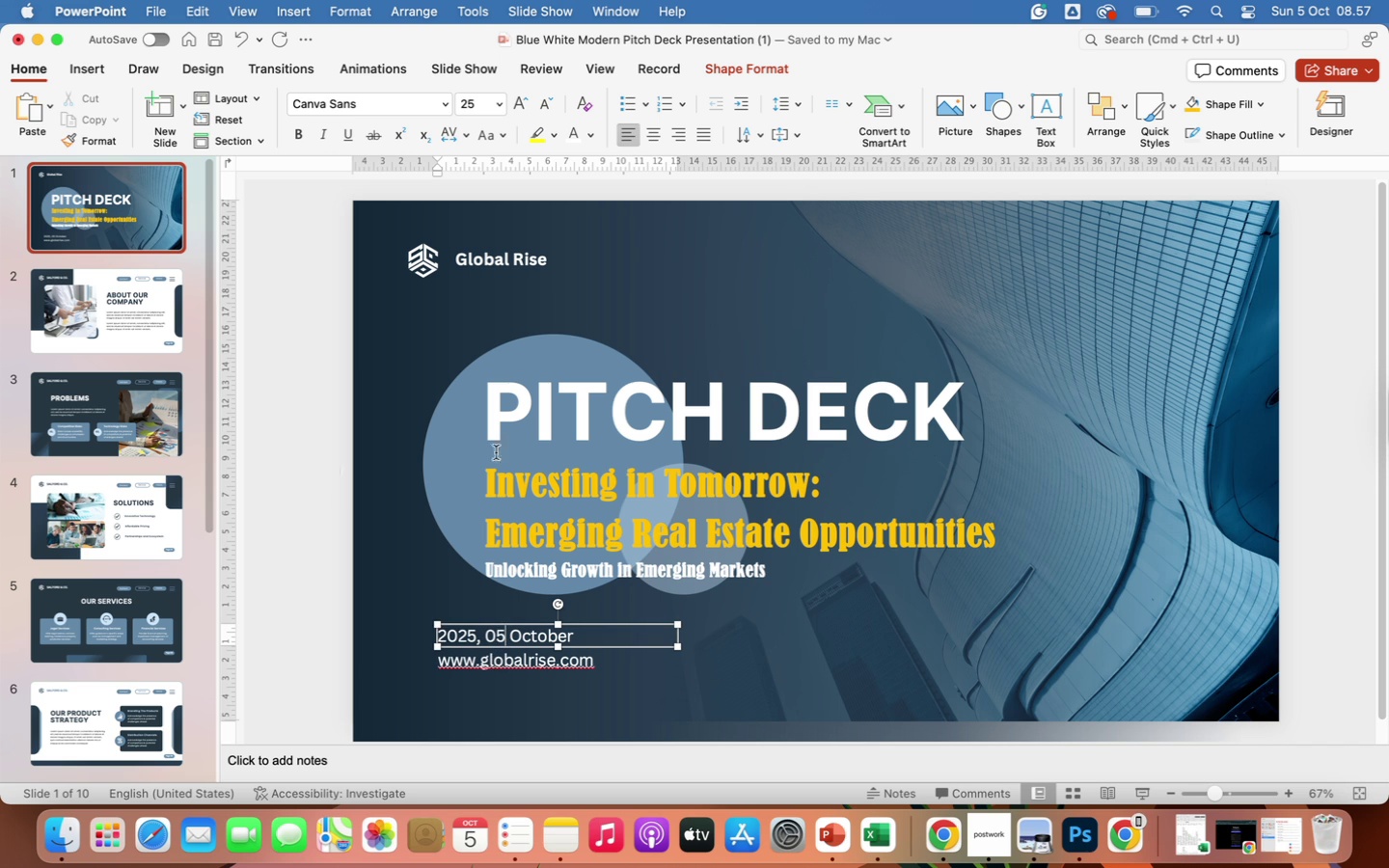 
wait(7.88)
 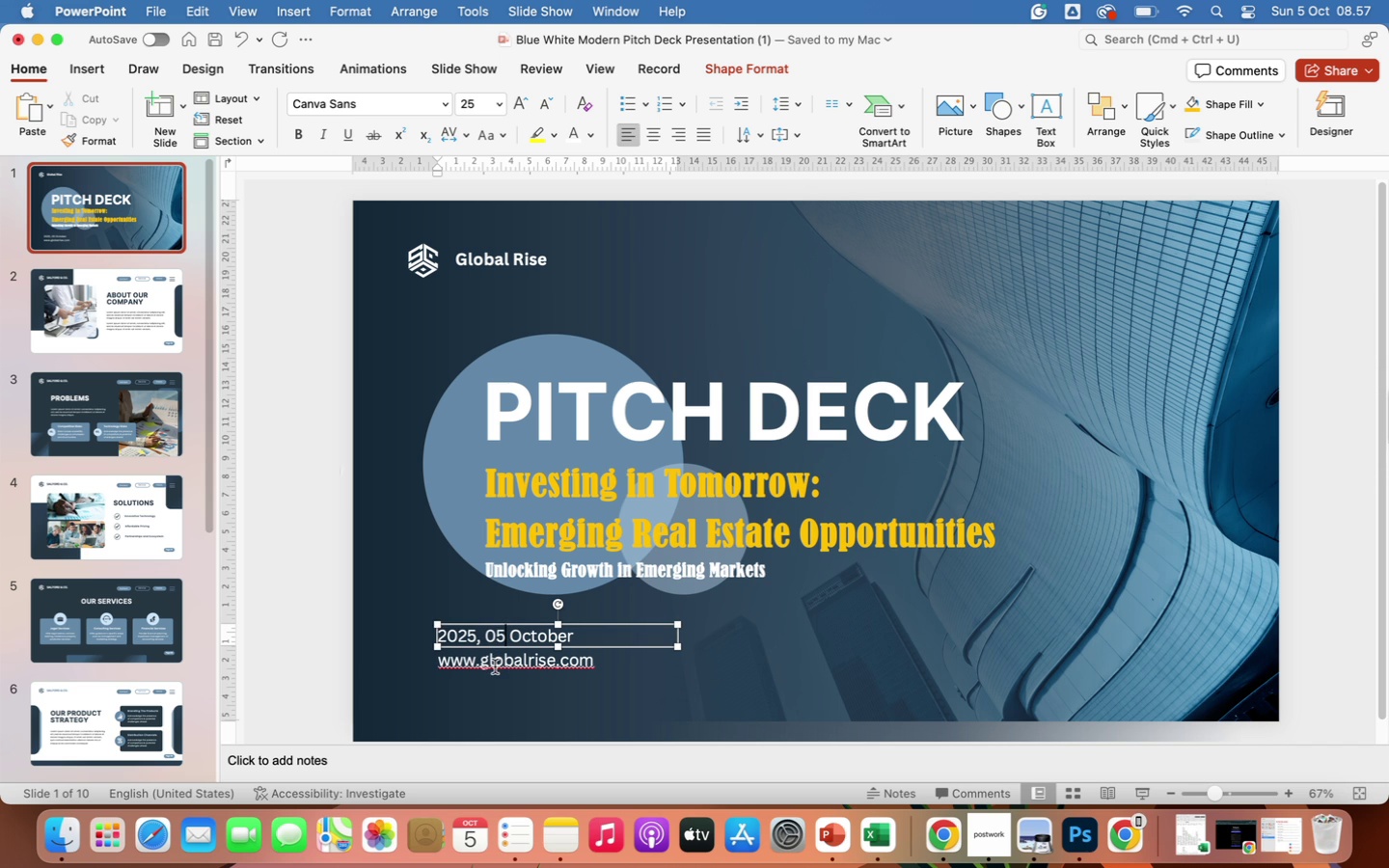 
left_click([507, 262])
 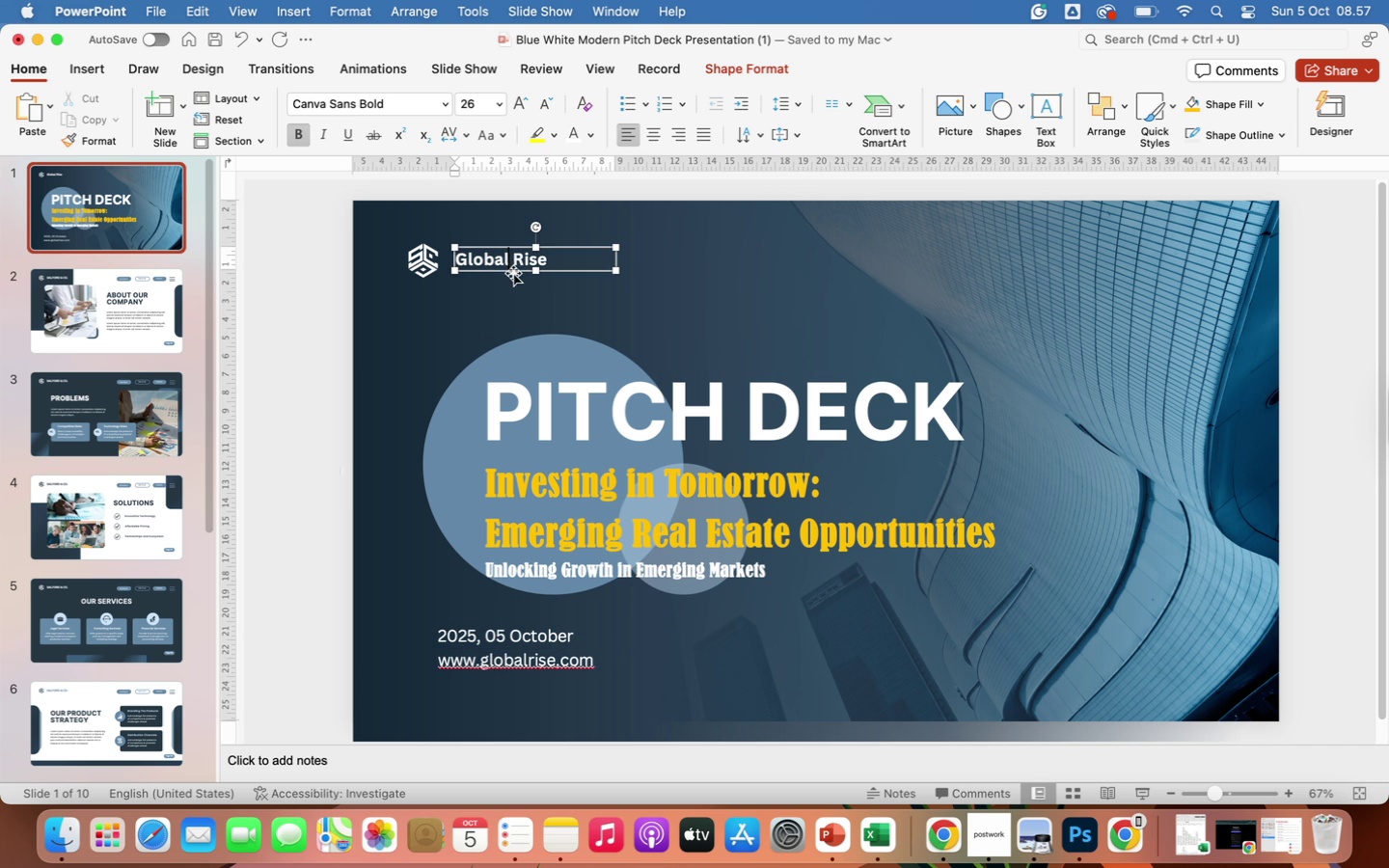 
left_click([515, 273])
 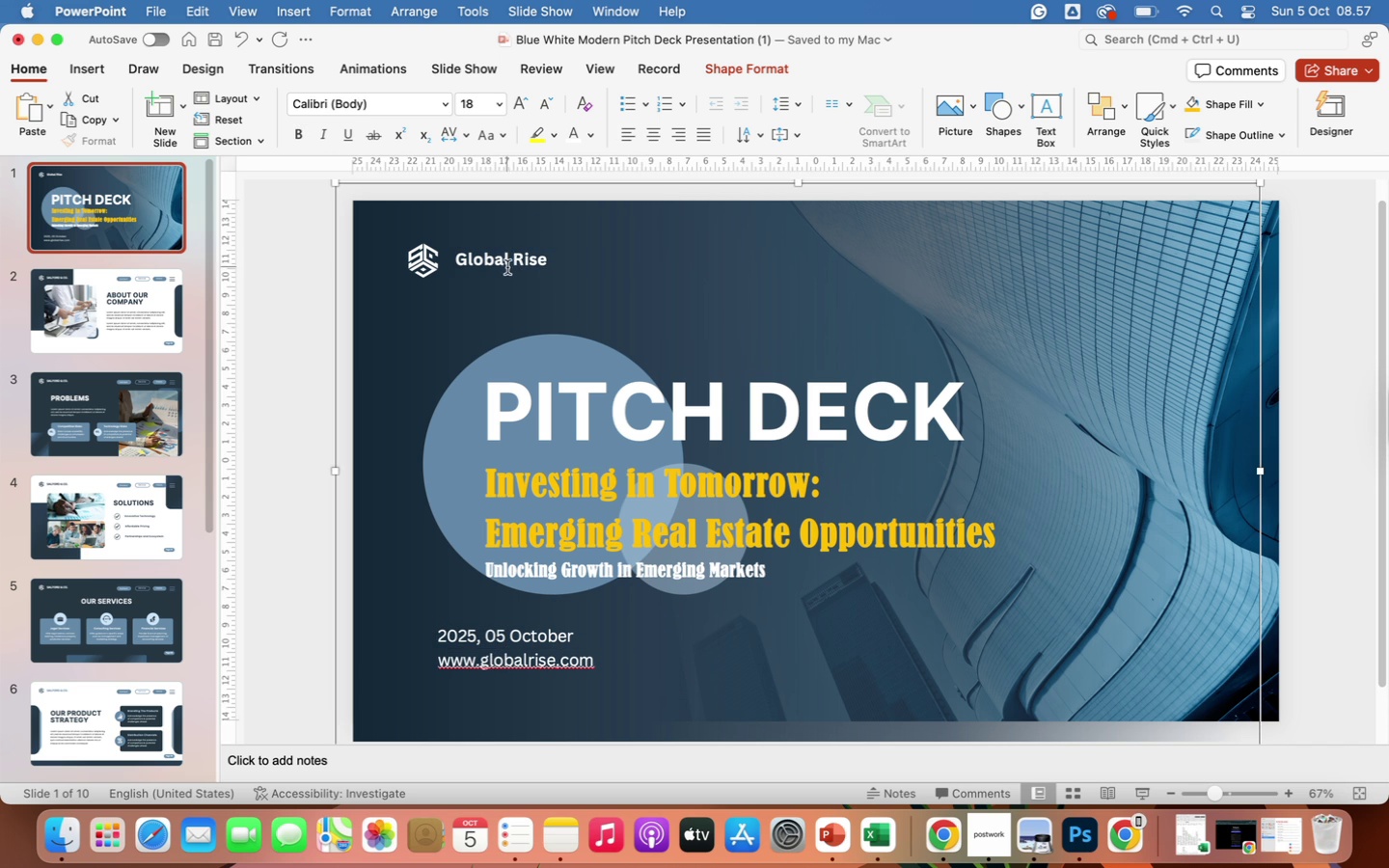 
left_click([508, 268])
 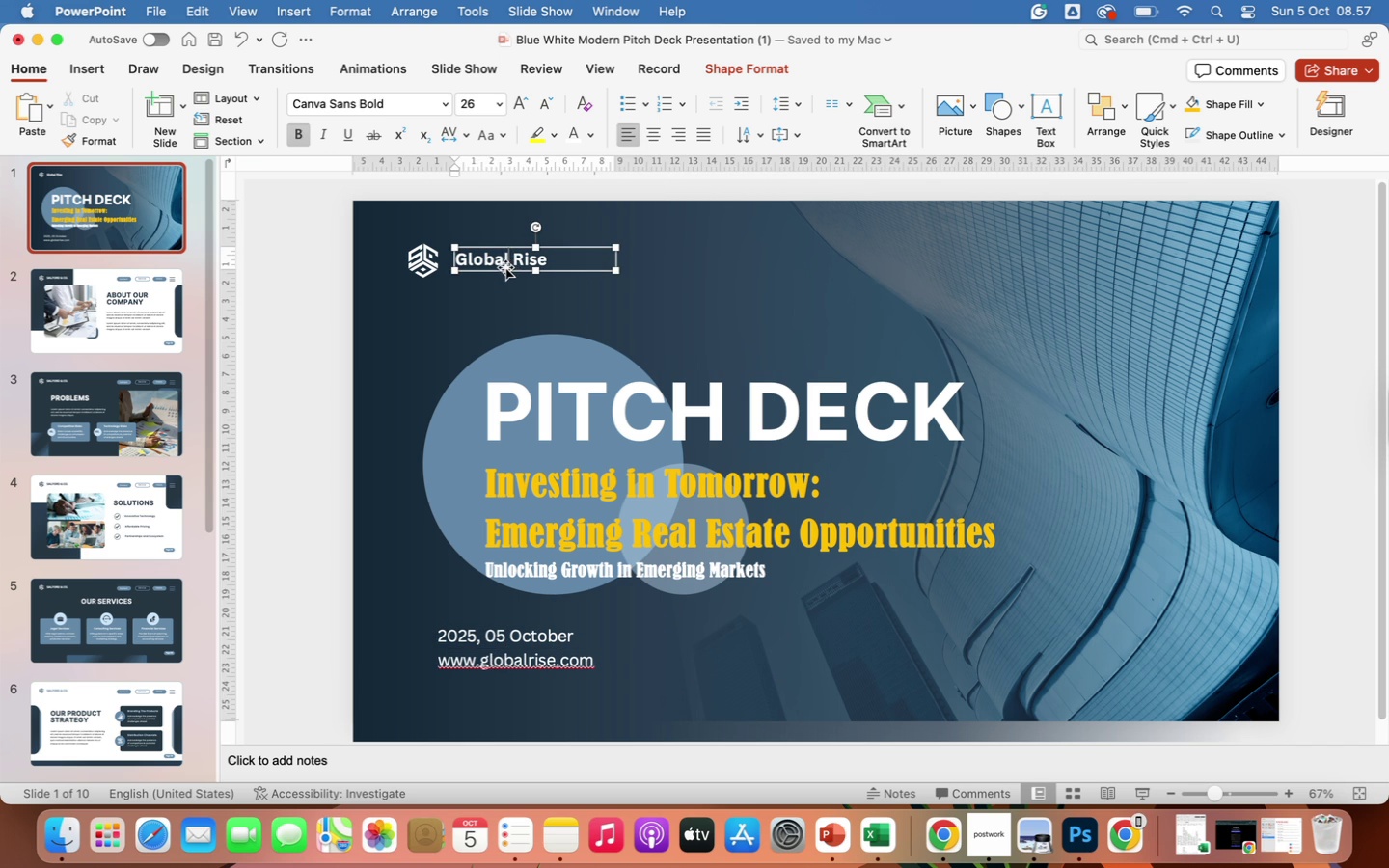 
right_click([505, 267])
 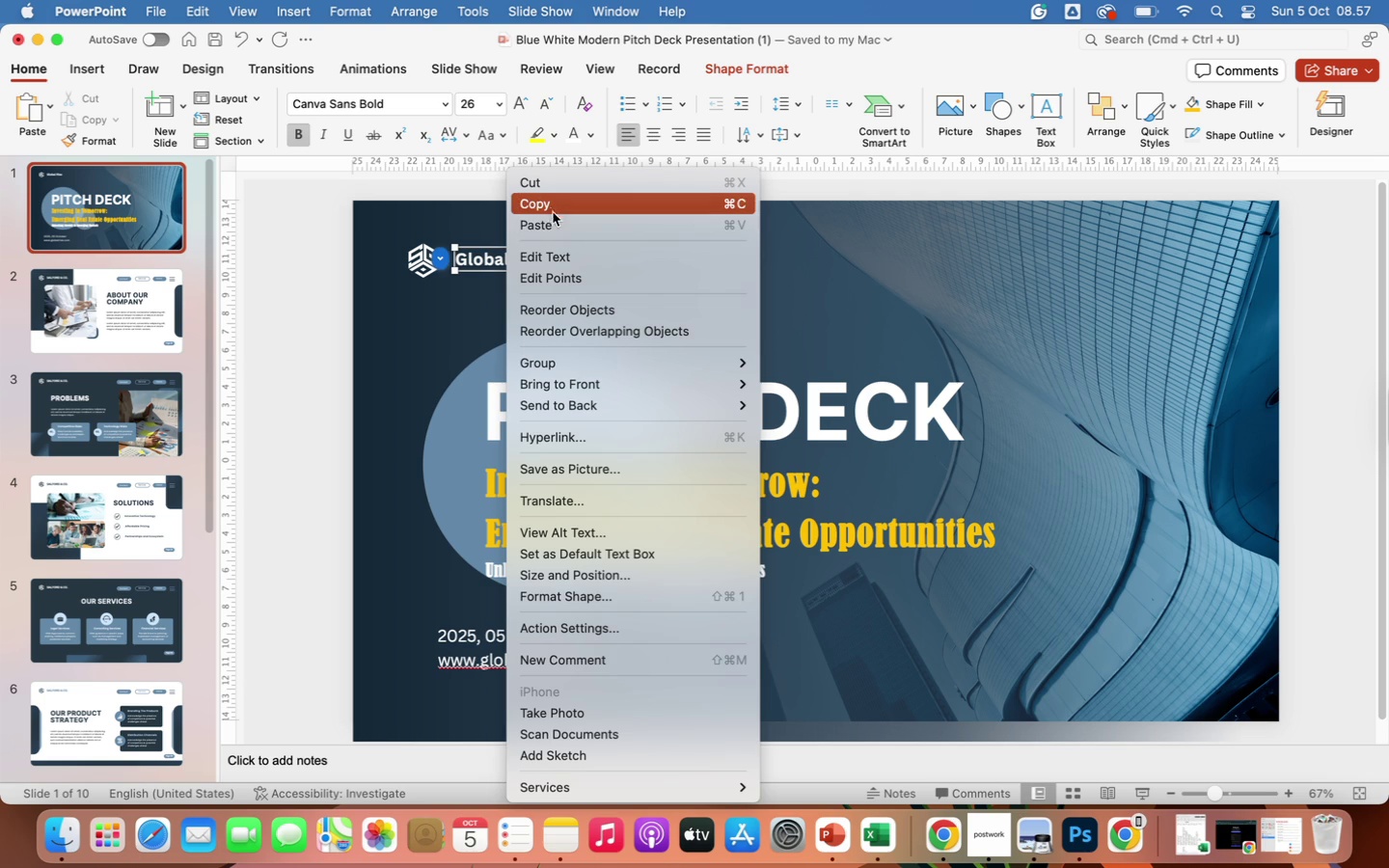 
left_click([551, 208])
 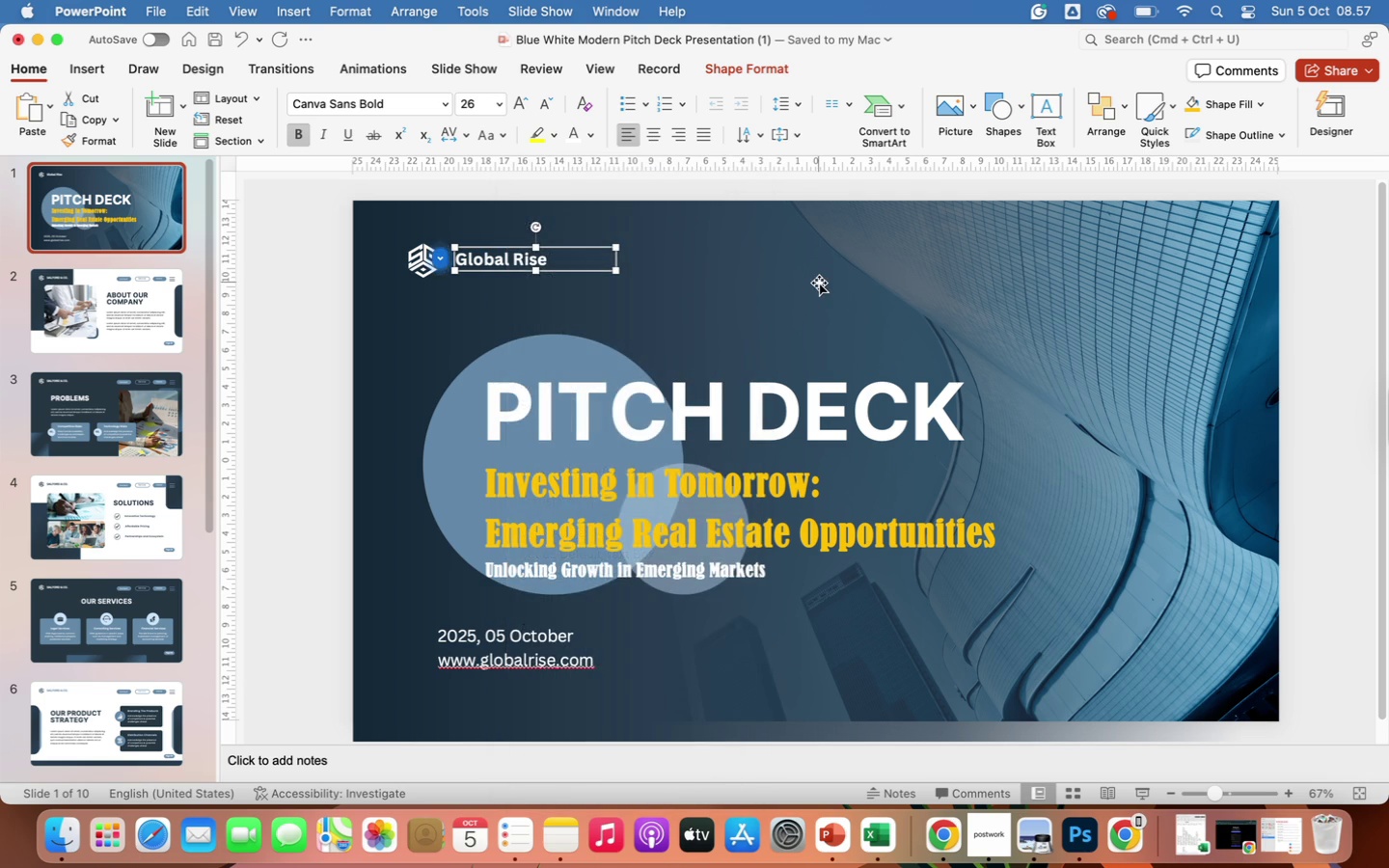 
right_click([819, 283])
 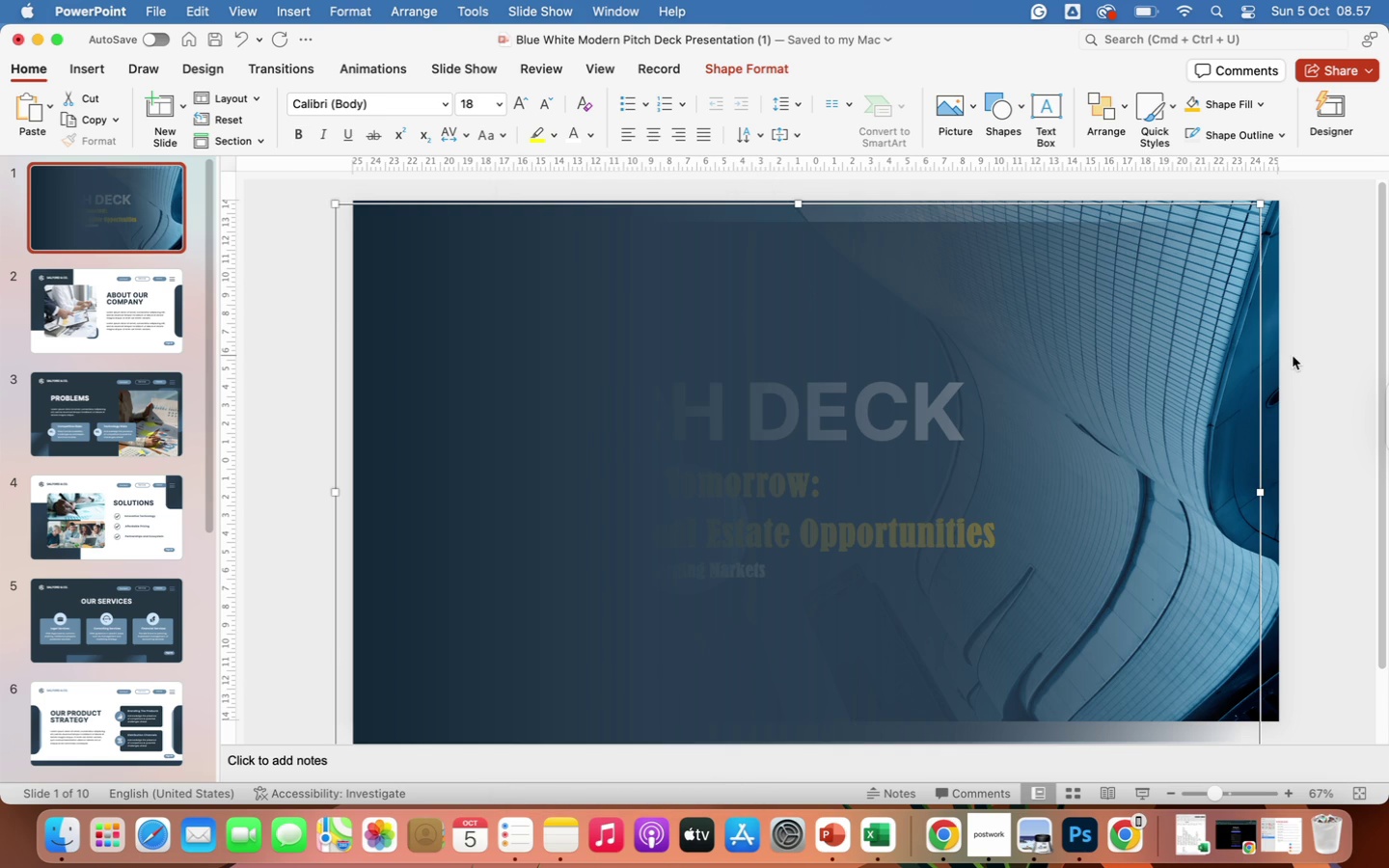 
left_click([1294, 356])
 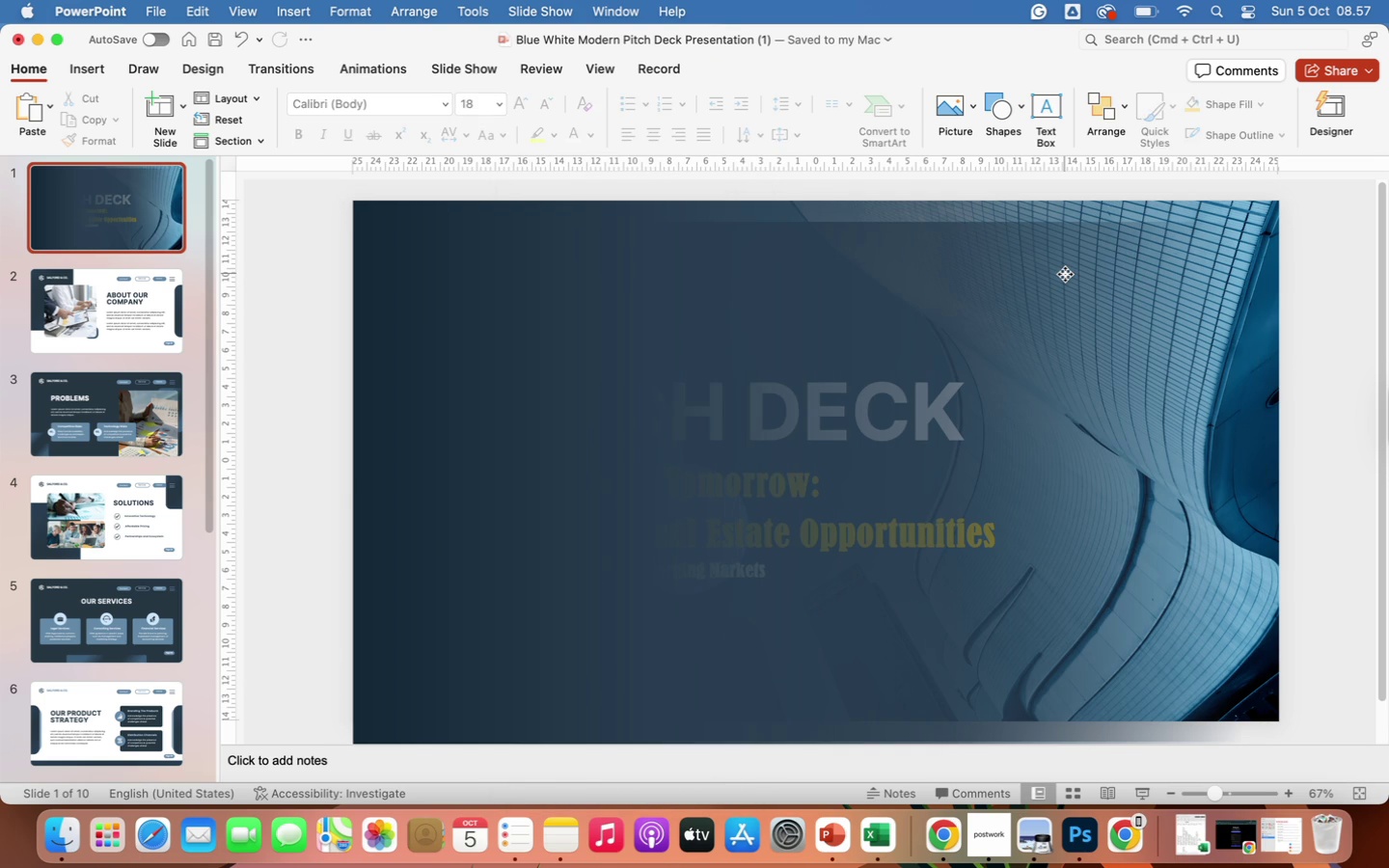 
left_click([1065, 274])
 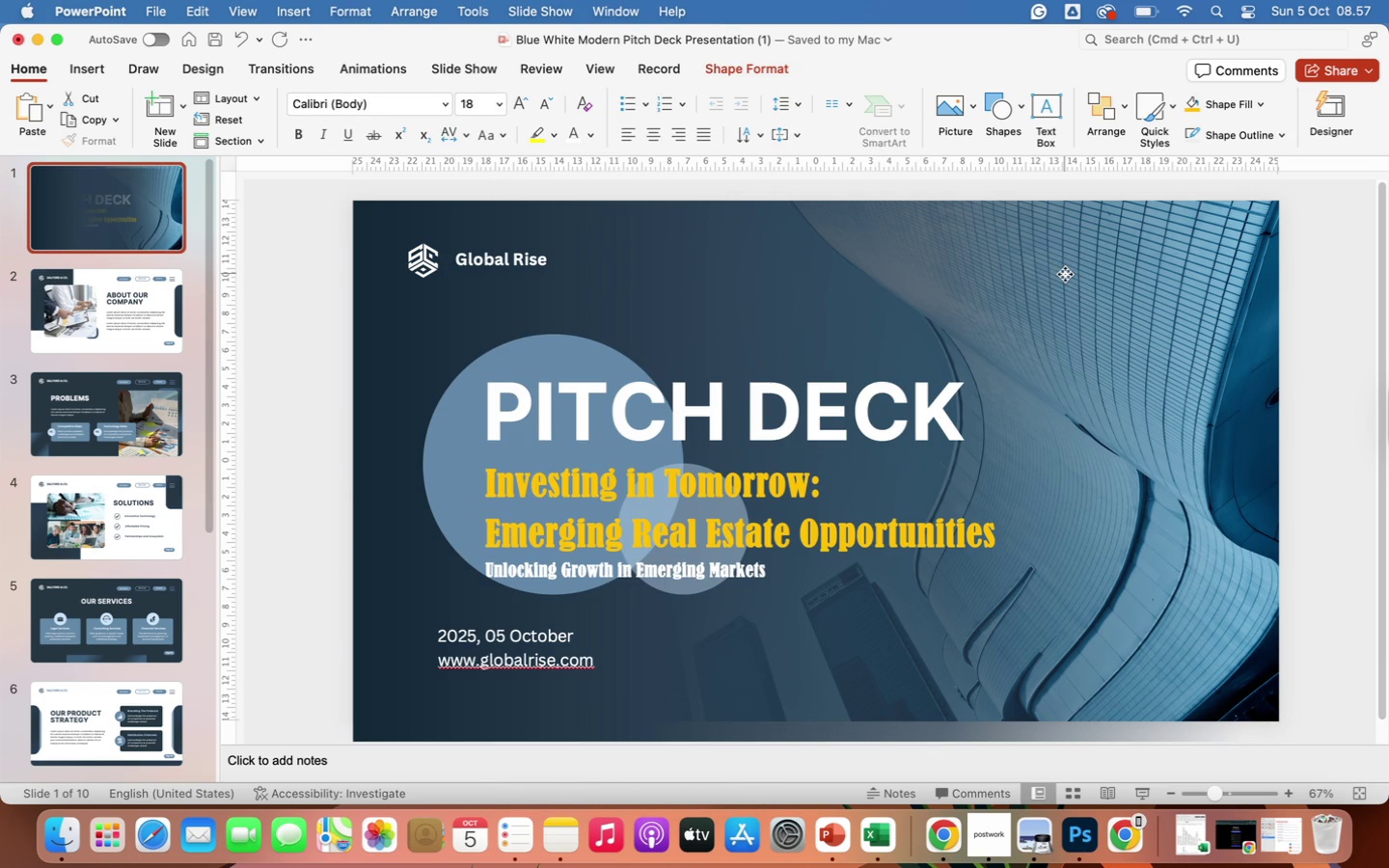 
key(Backspace)
 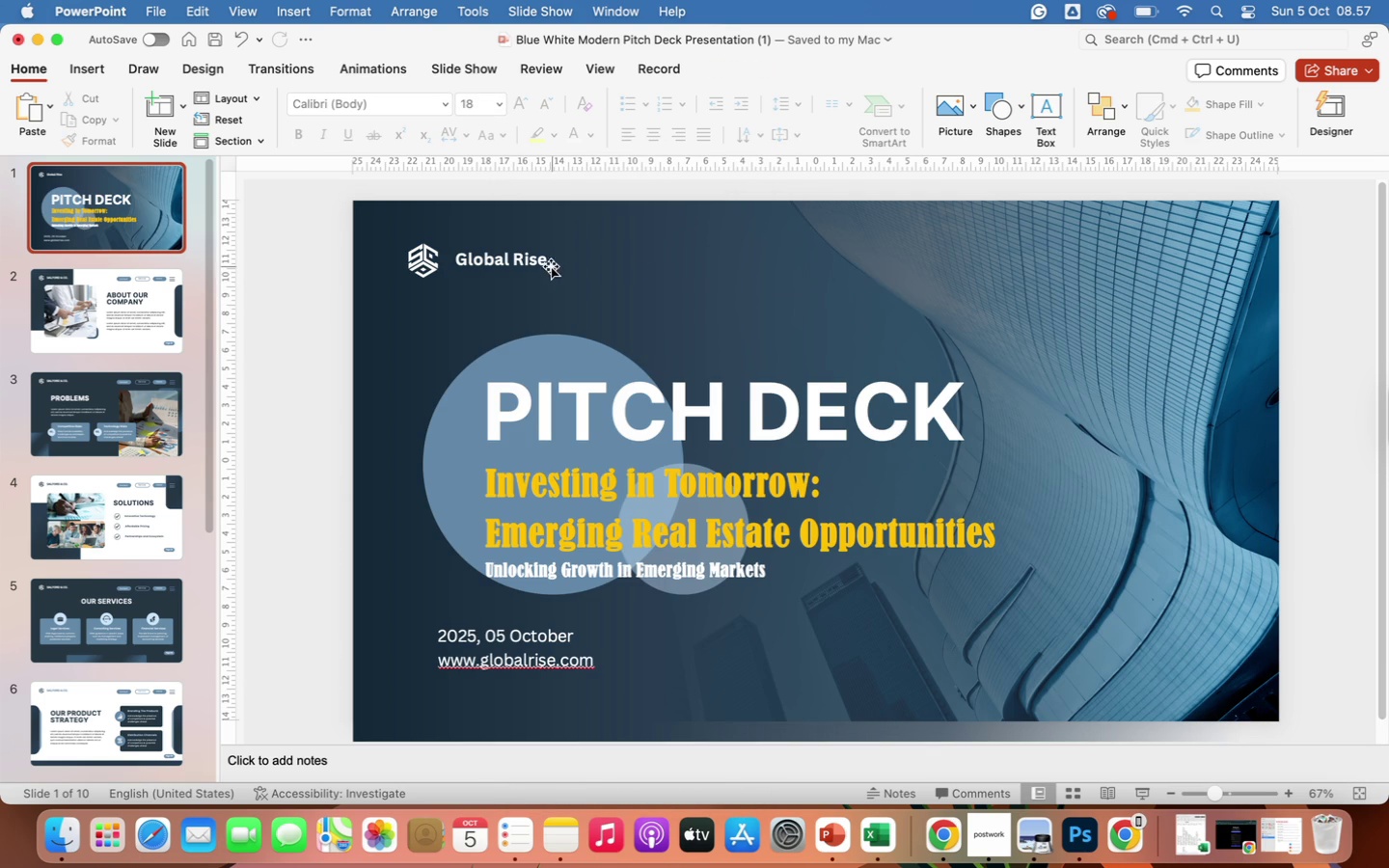 
left_click([527, 258])
 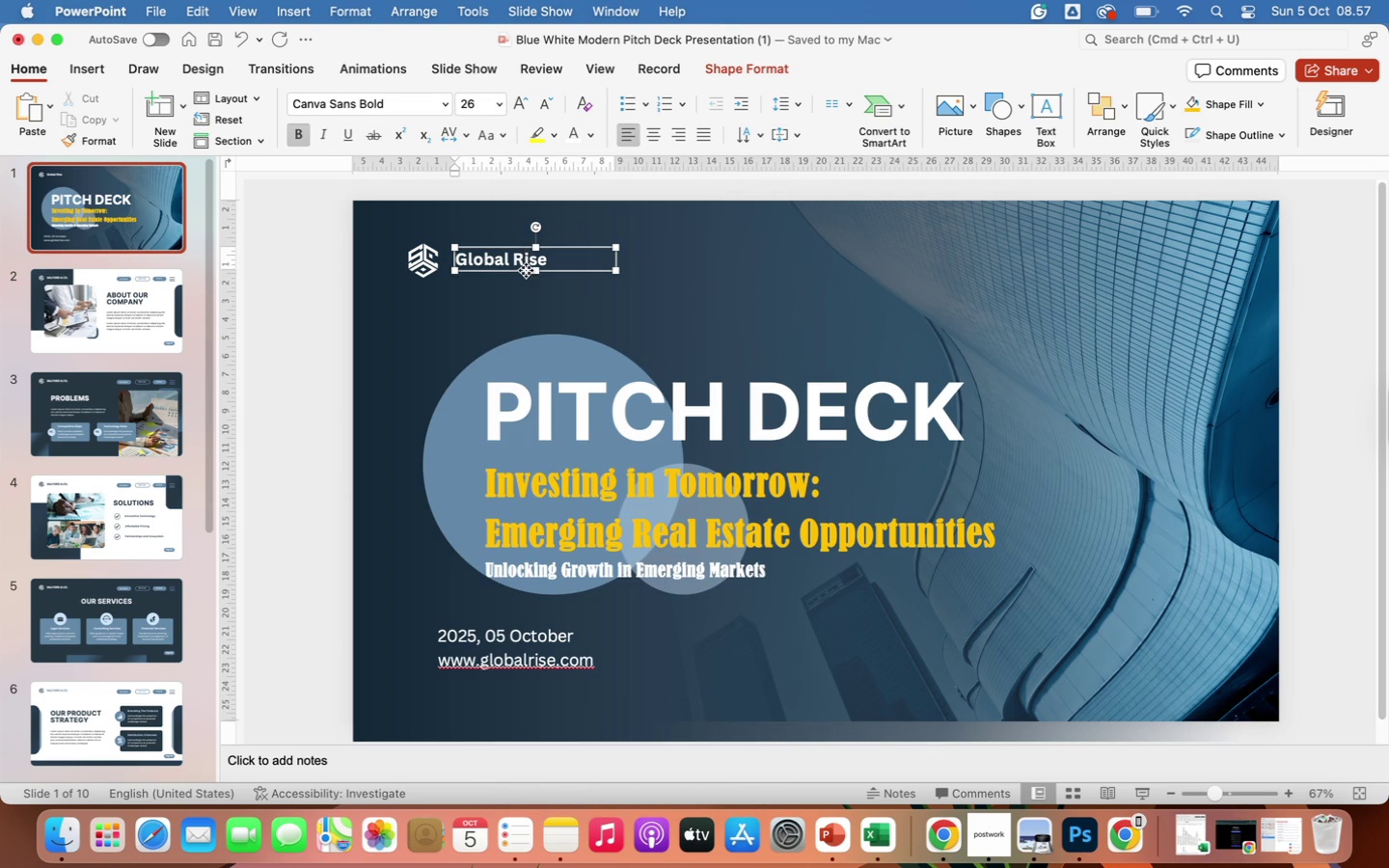 
right_click([526, 270])
 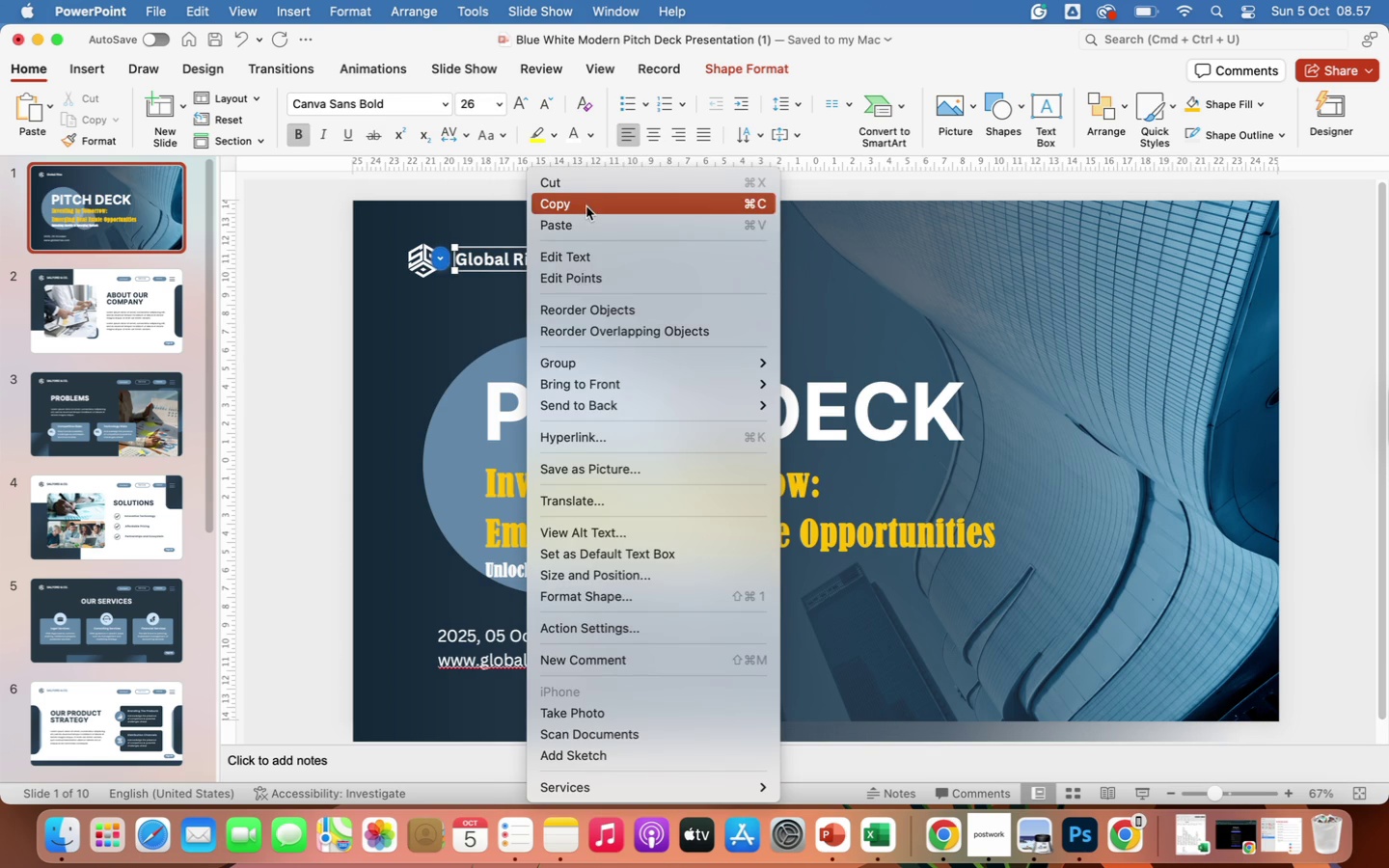 
left_click([586, 206])
 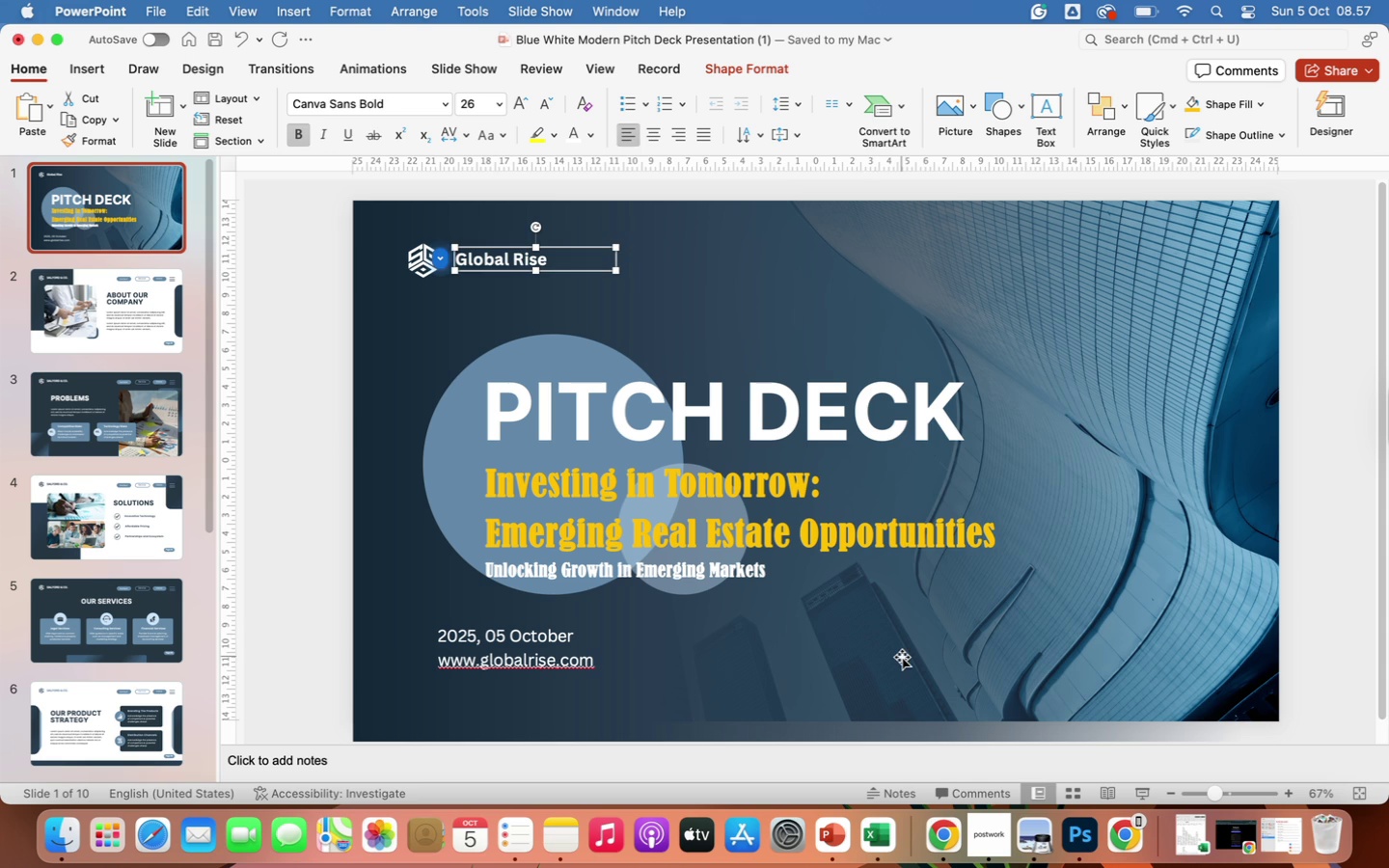 
left_click([902, 657])
 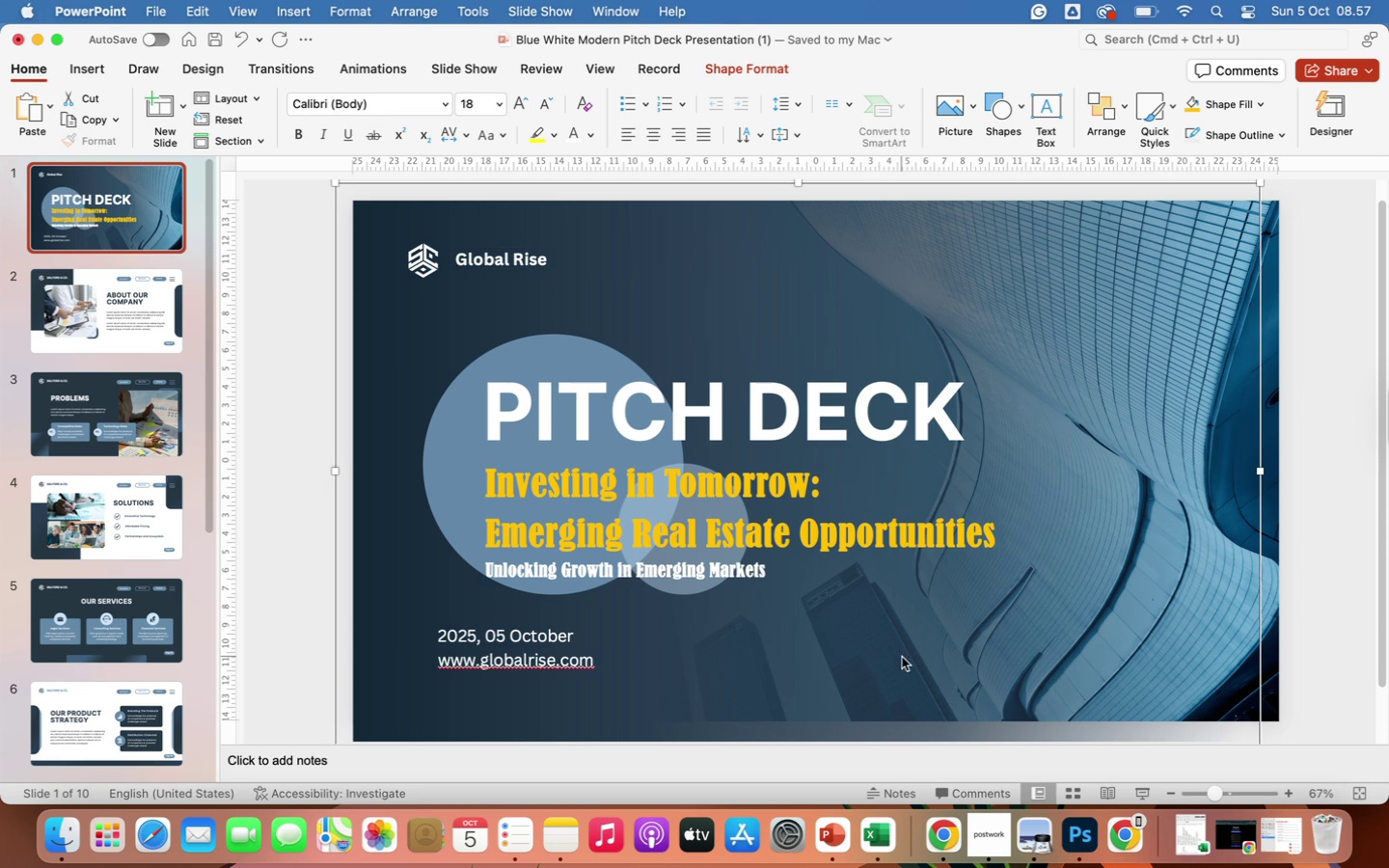 
right_click([902, 657])
 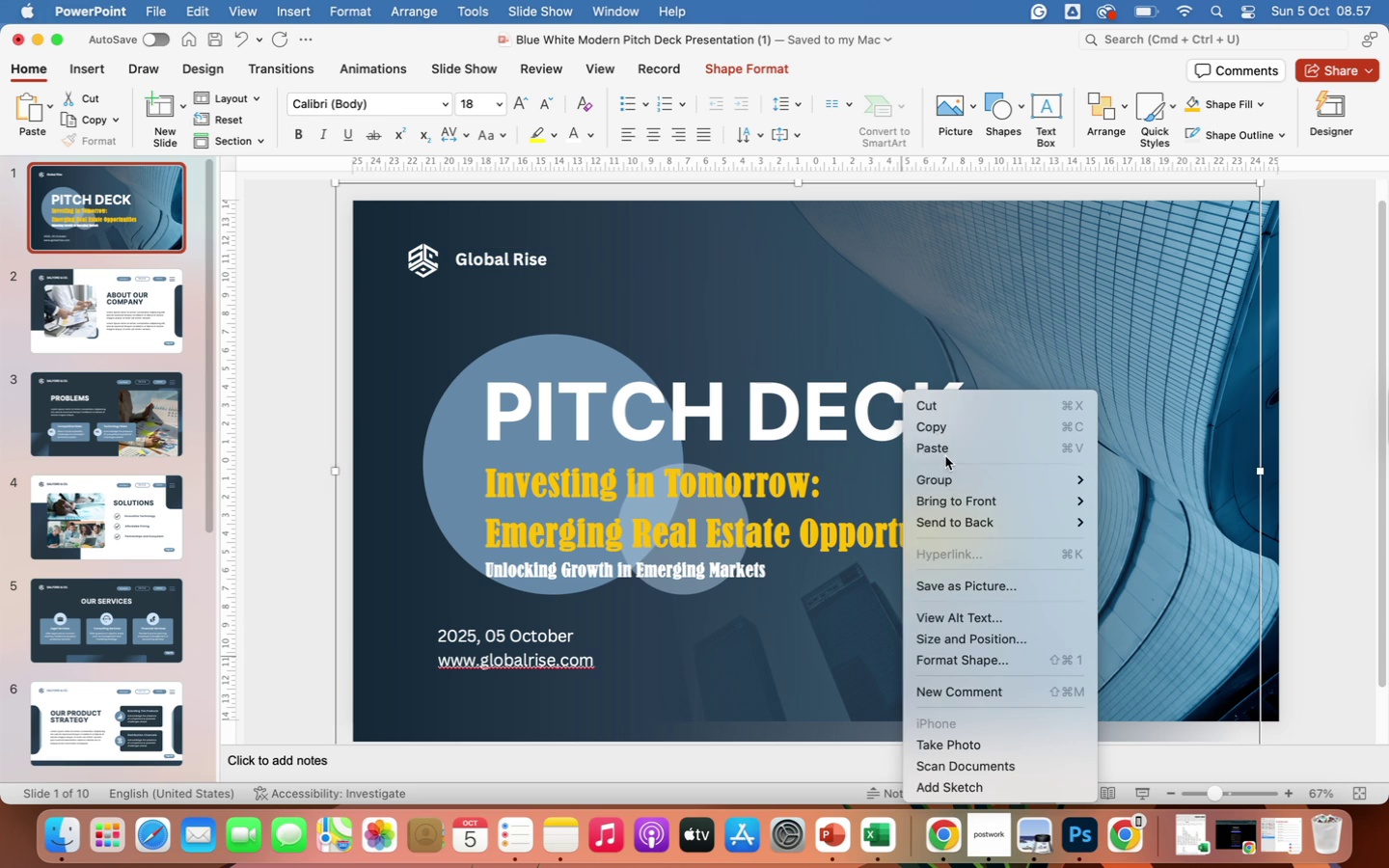 
left_click([945, 456])